 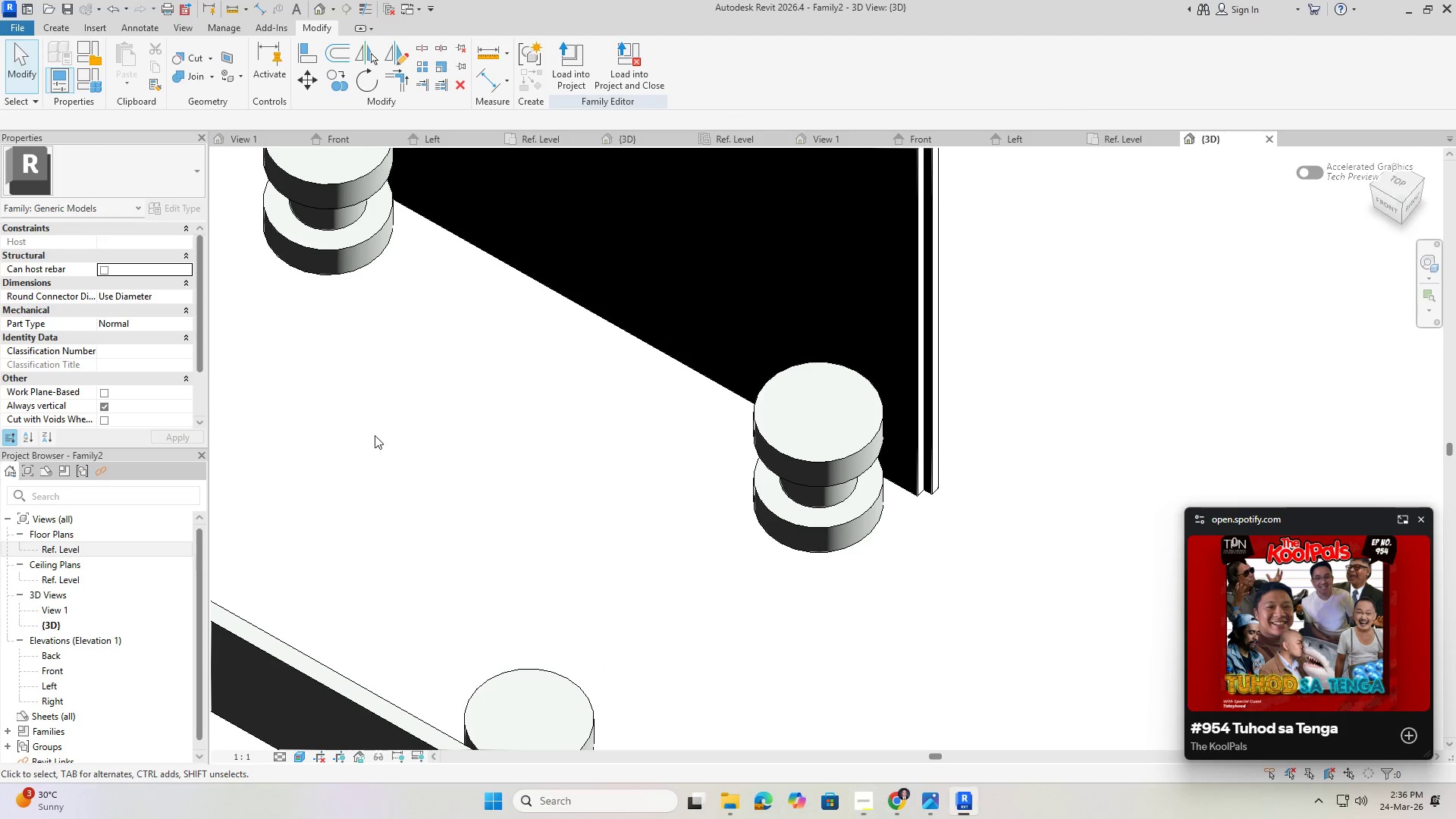 
scroll: coordinate [538, 516], scroll_direction: down, amount: 8.0
 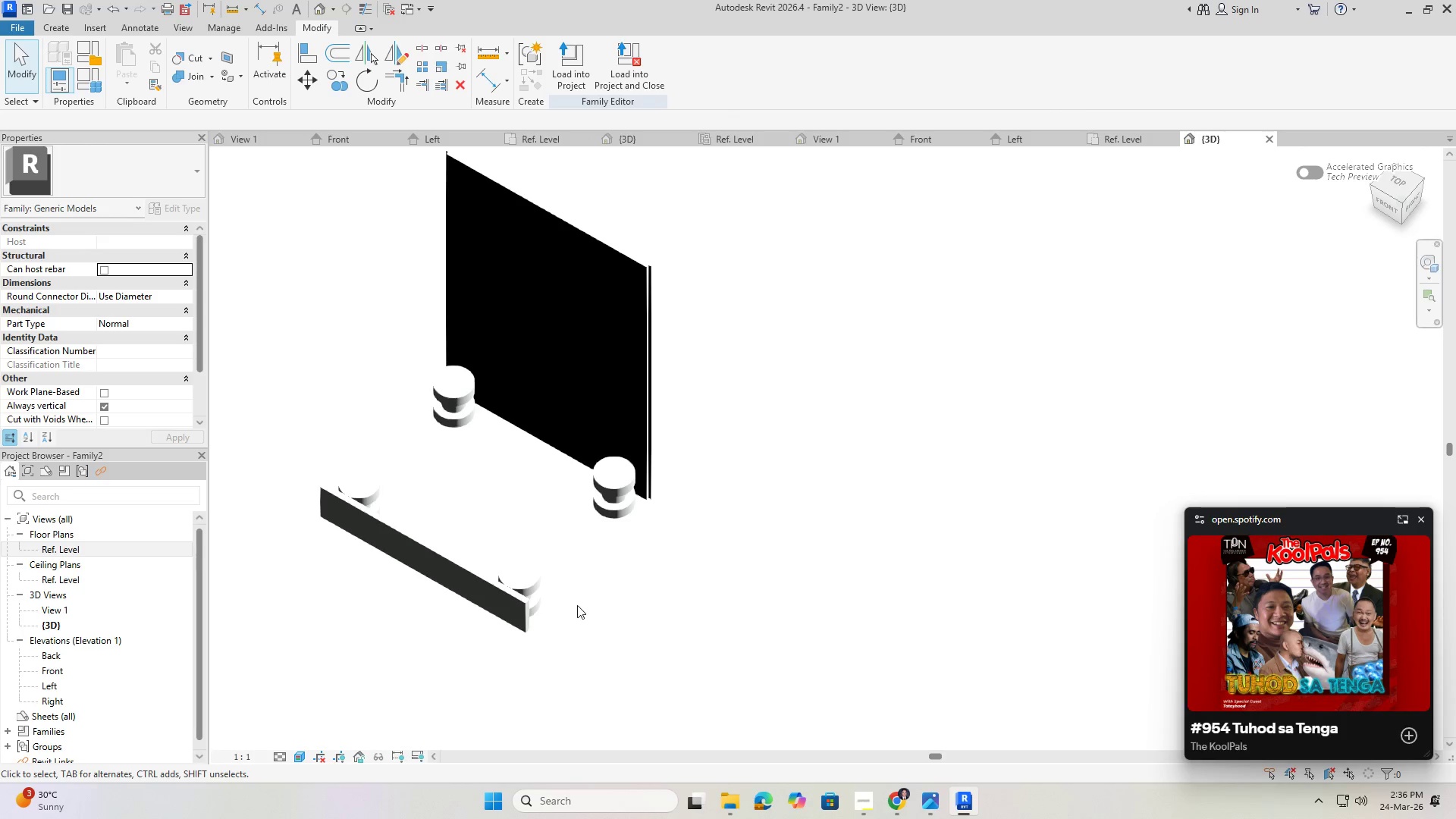 
key(Control+S)
 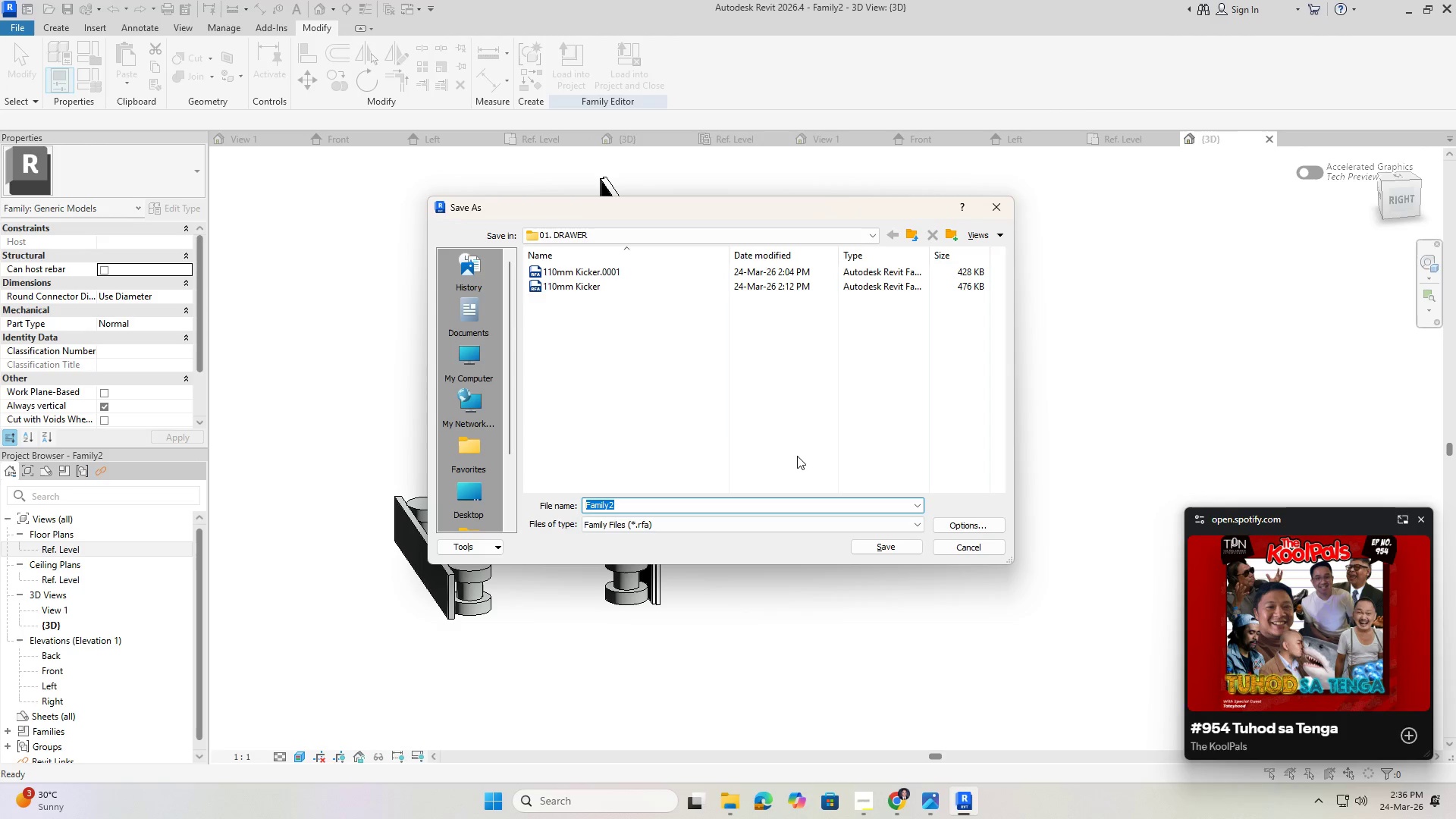 
type(Drawer Body)
 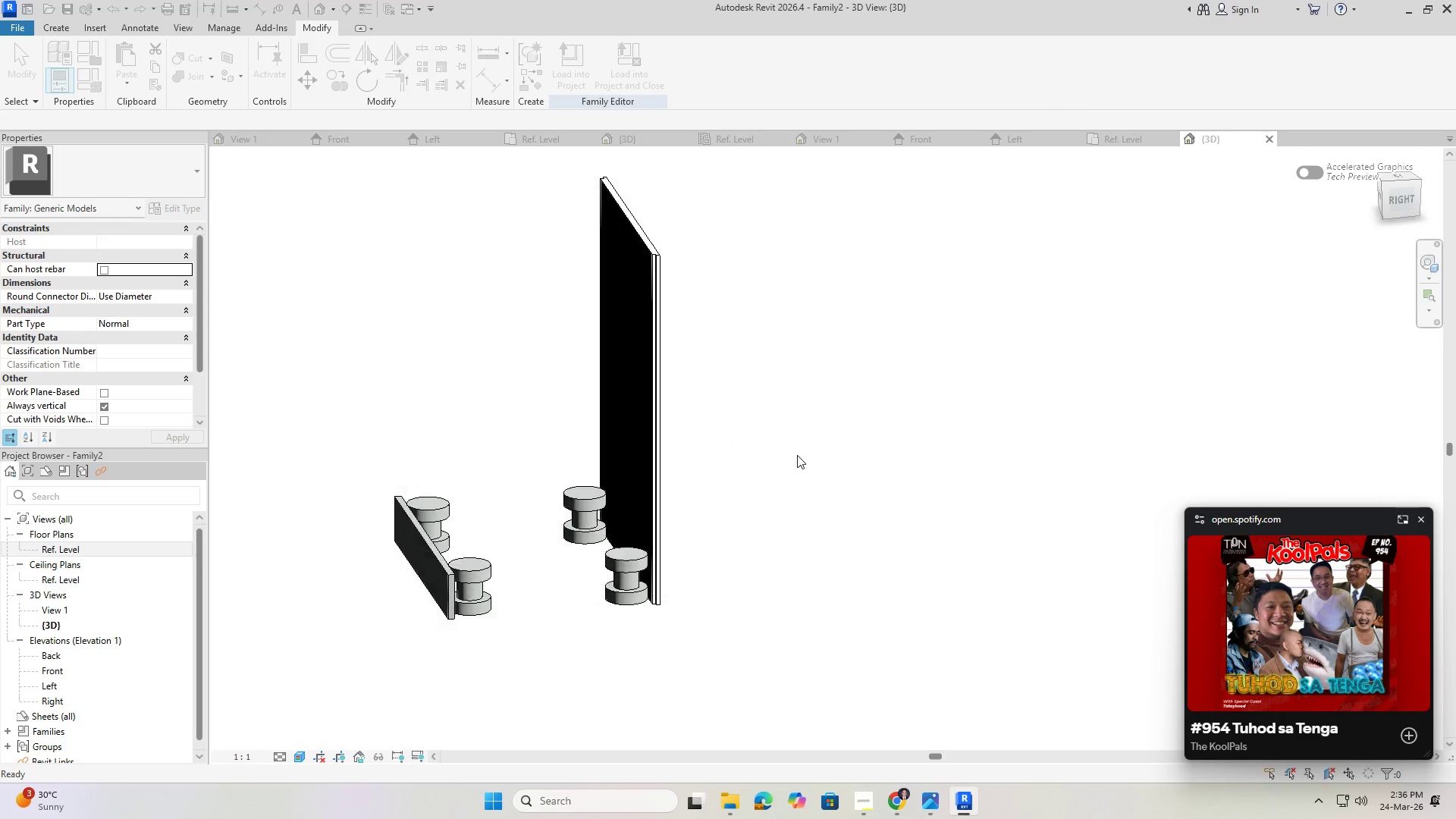 
key(Enter)
 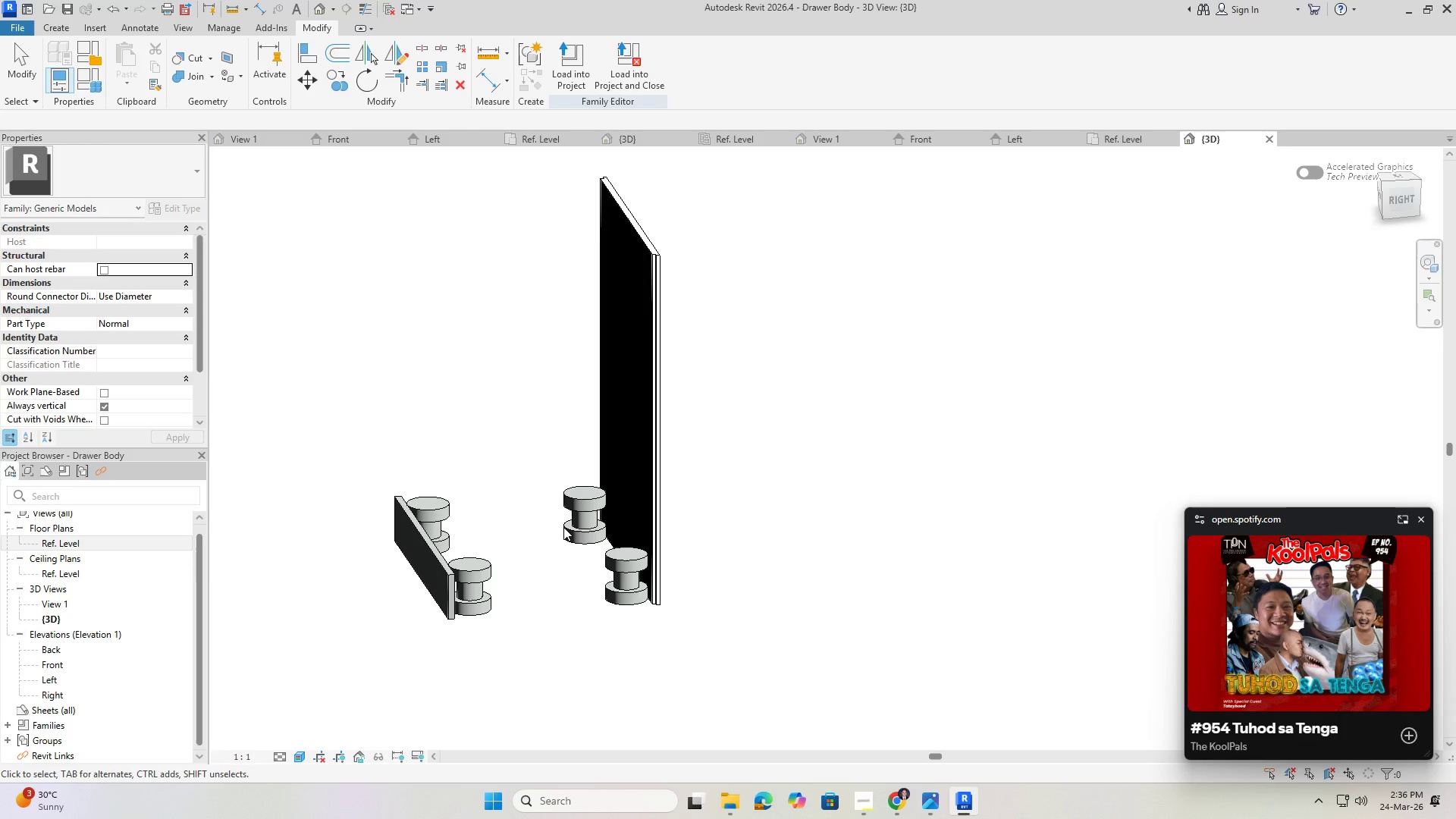 
hold_key(key=ShiftLeft, duration=0.73)
 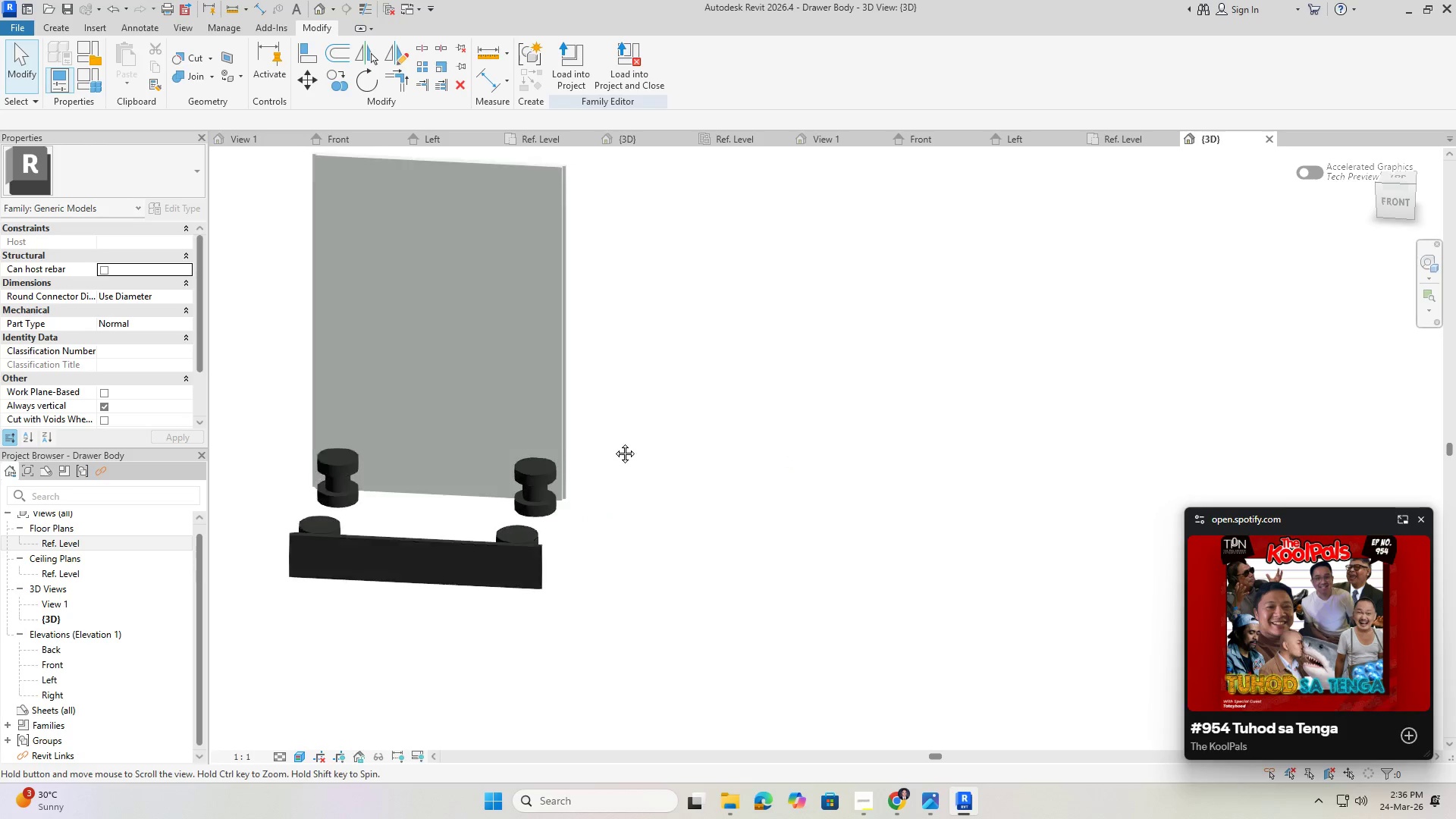 
hold_key(key=ShiftLeft, duration=1.28)
scroll: coordinate [376, 544], scroll_direction: up, amount: 2.0
 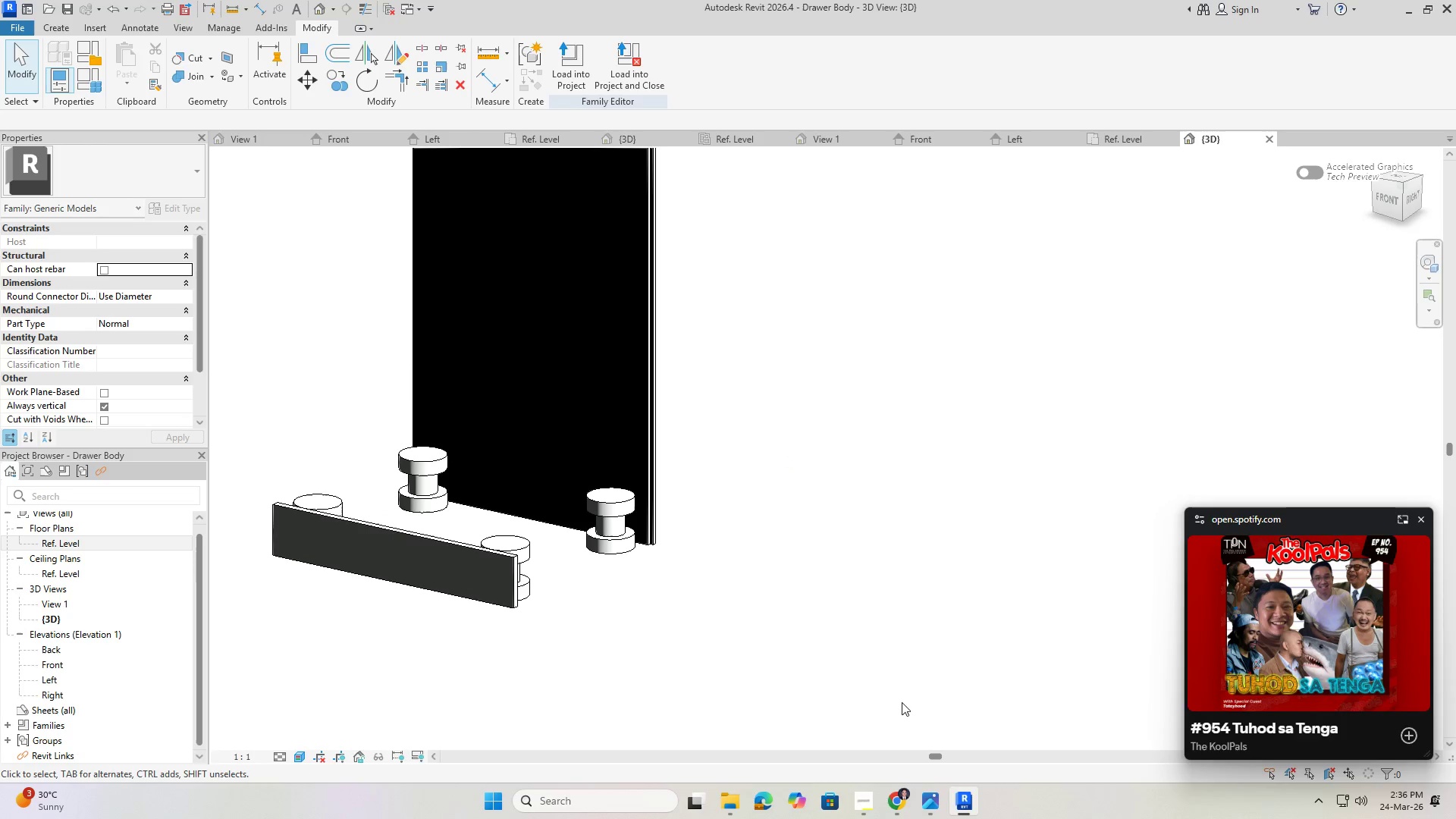 
left_click([896, 818])
 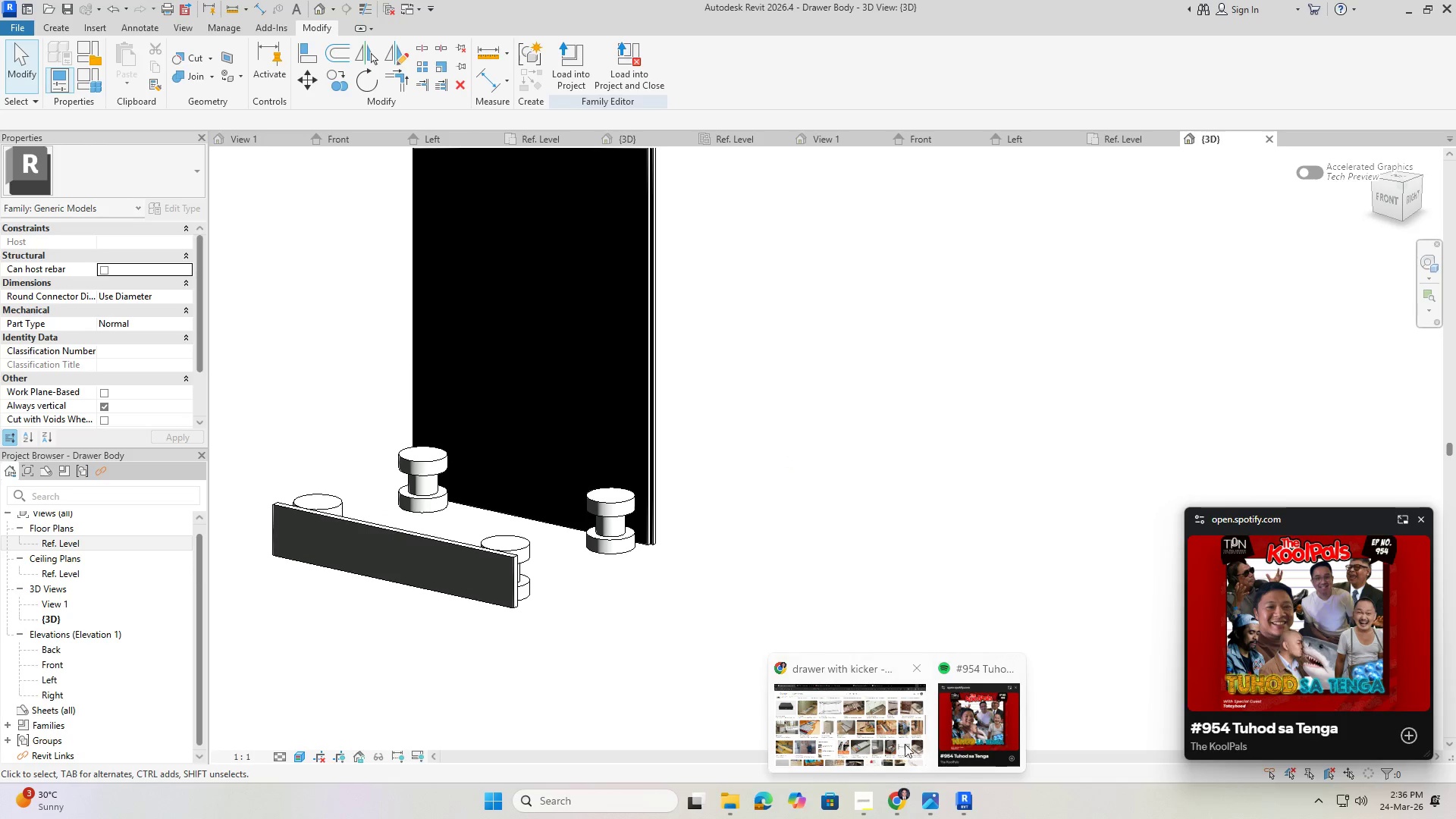 
left_click([899, 730])
 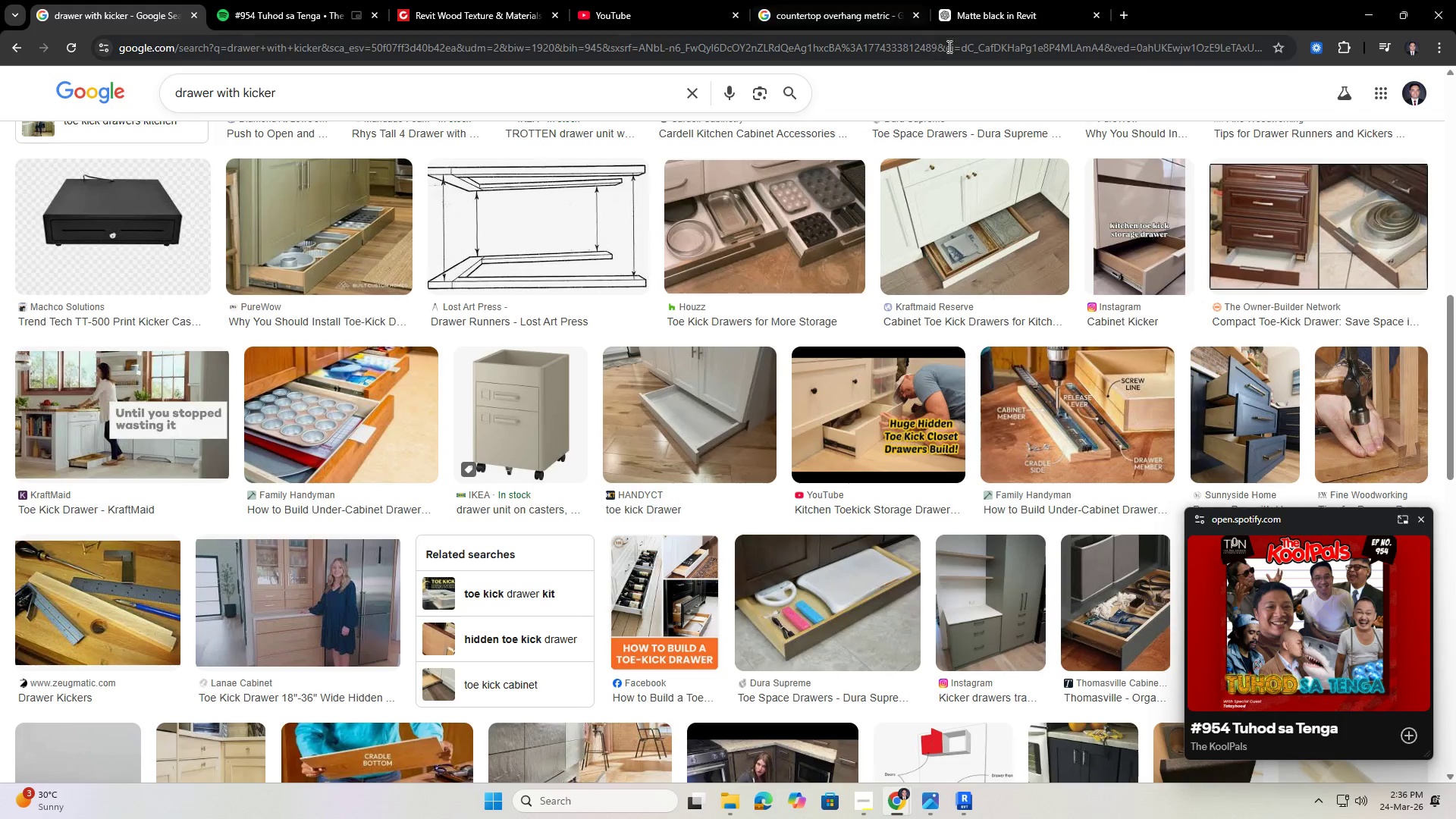 
left_click([854, 14])
 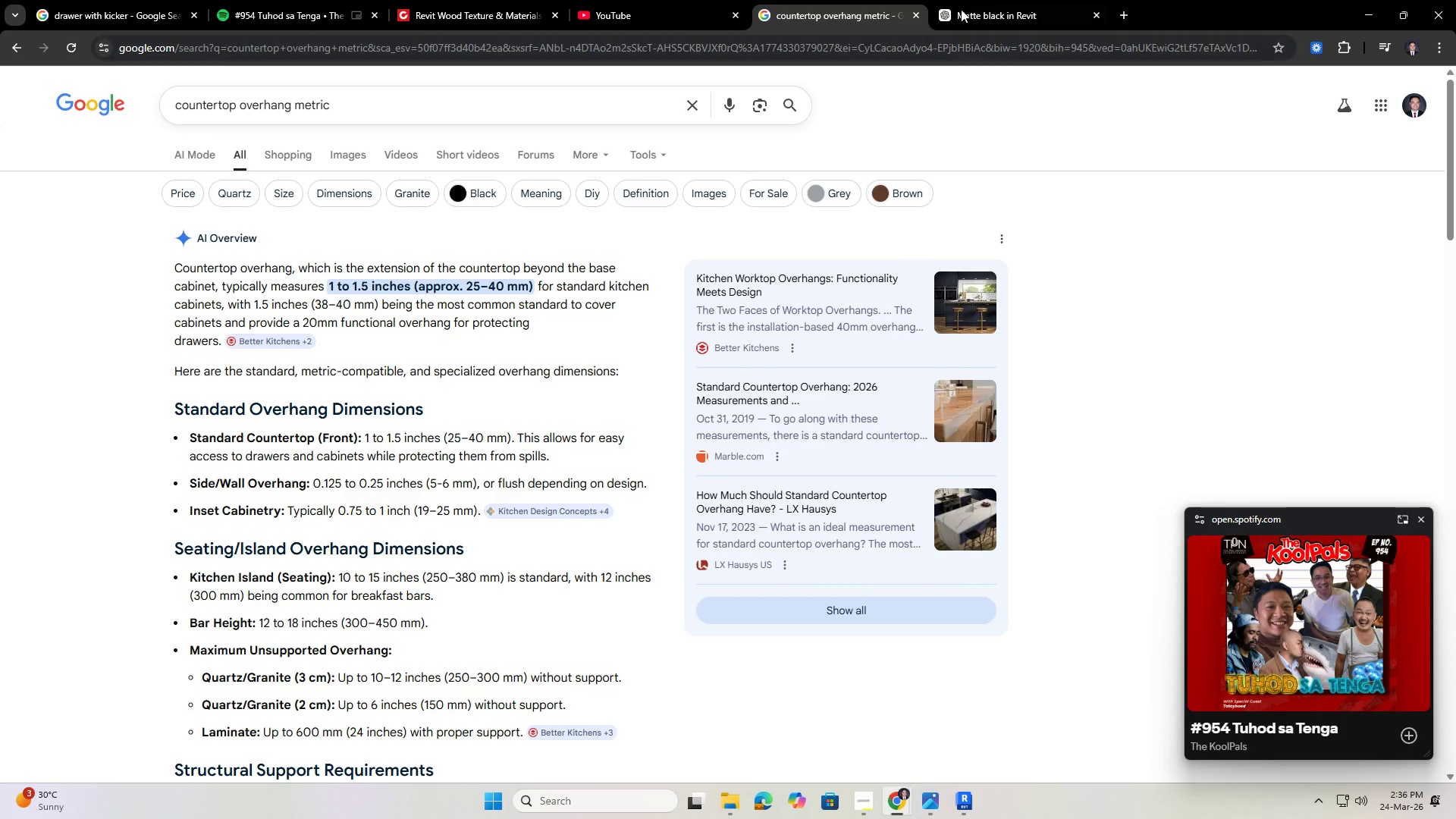 
left_click([984, 0])
 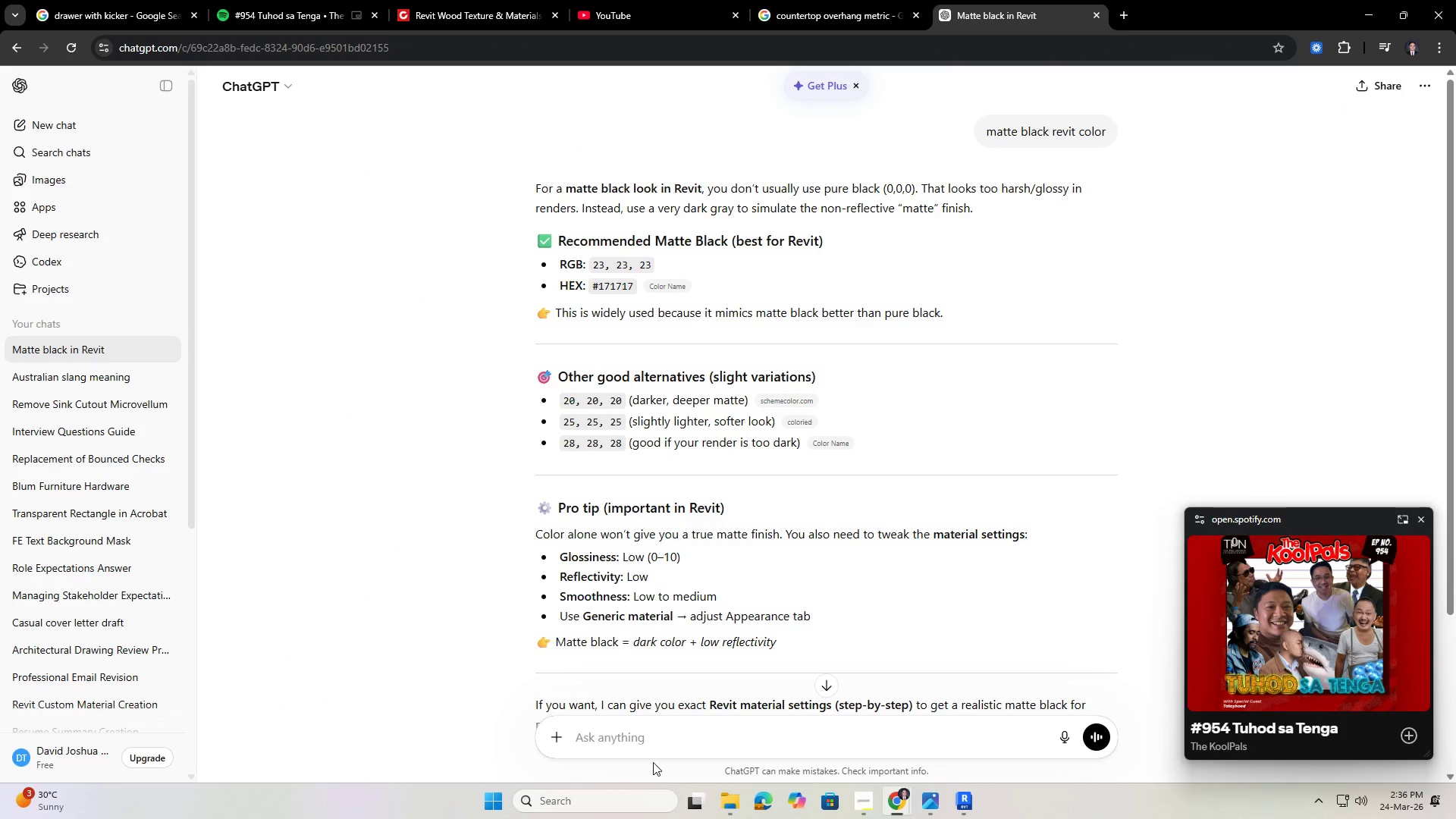 
left_click([651, 740])
 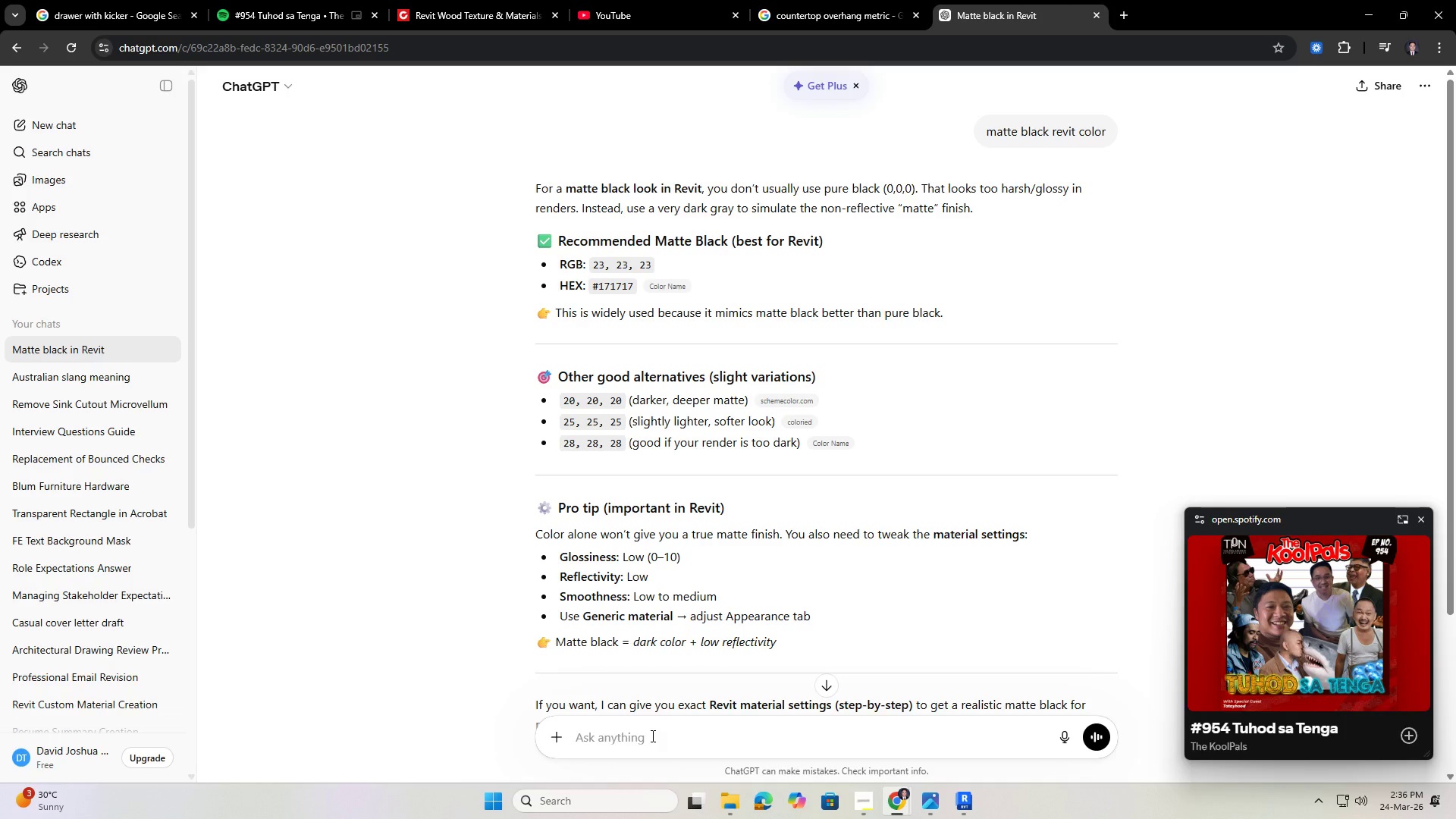 
type(white melamine )
 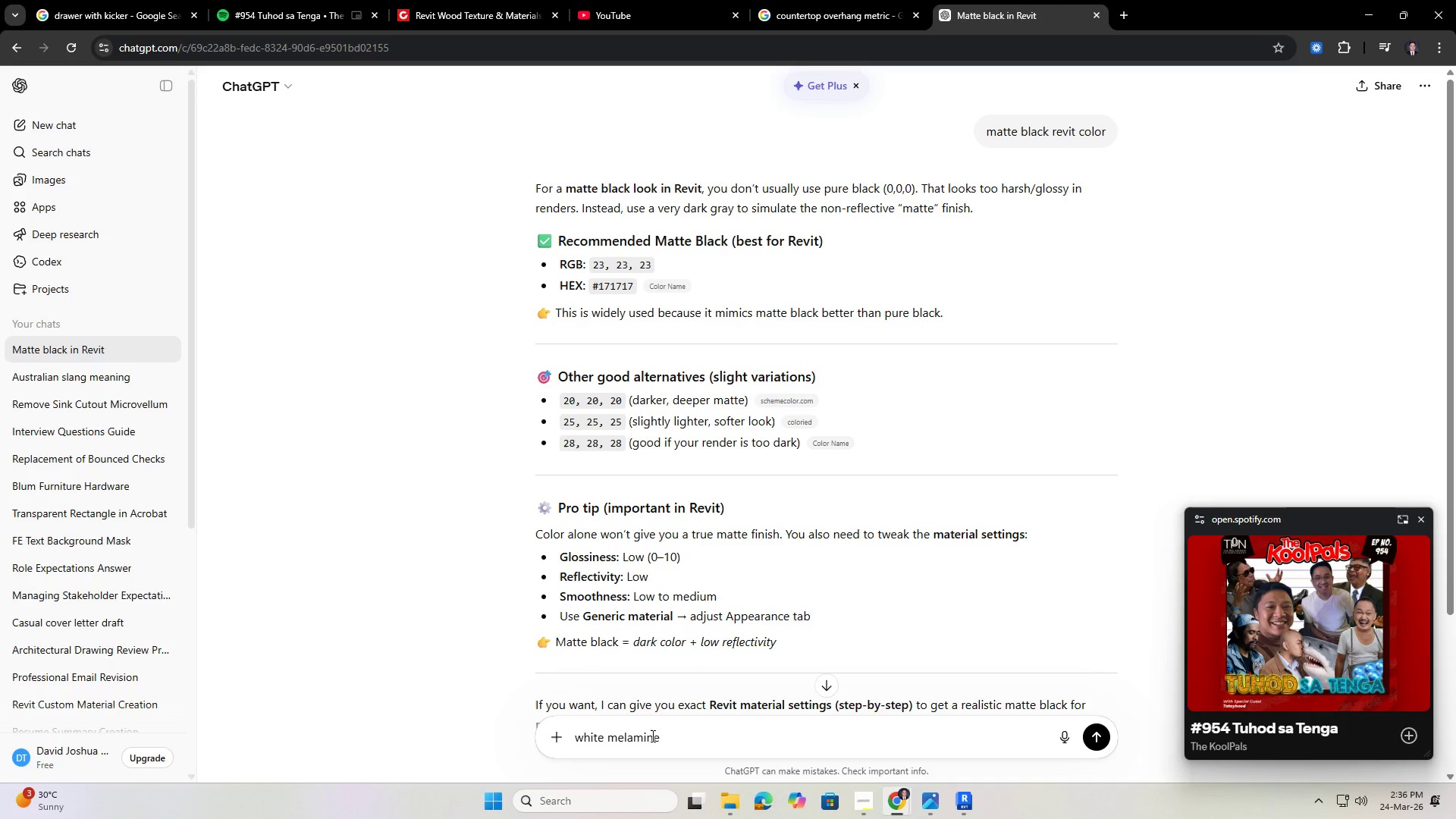 
wait(14.11)
 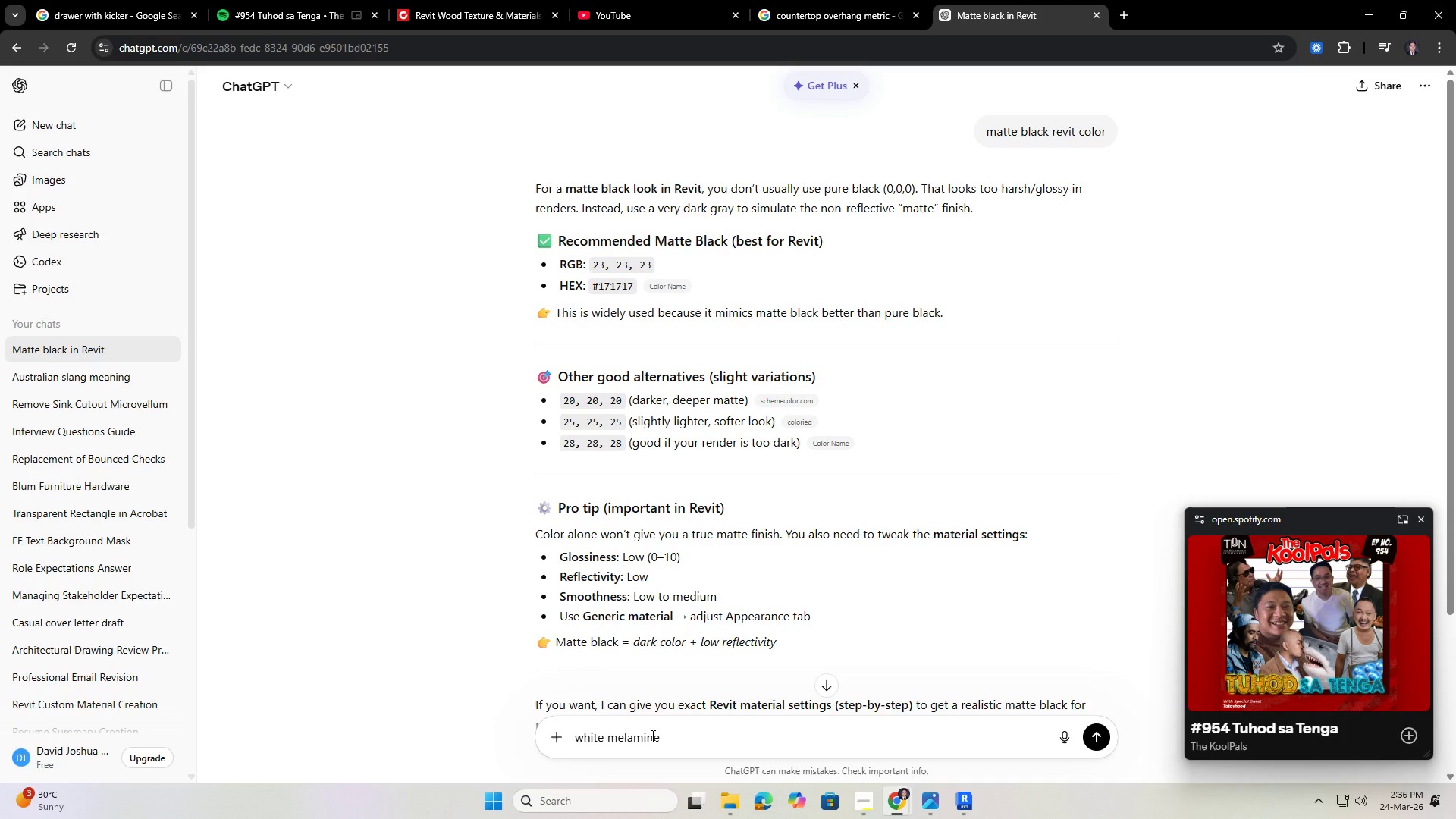 
type(rebit c)
key(Backspace)
key(Backspace)
key(Backspace)
key(Backspace)
key(Backspace)
type(vit color)
 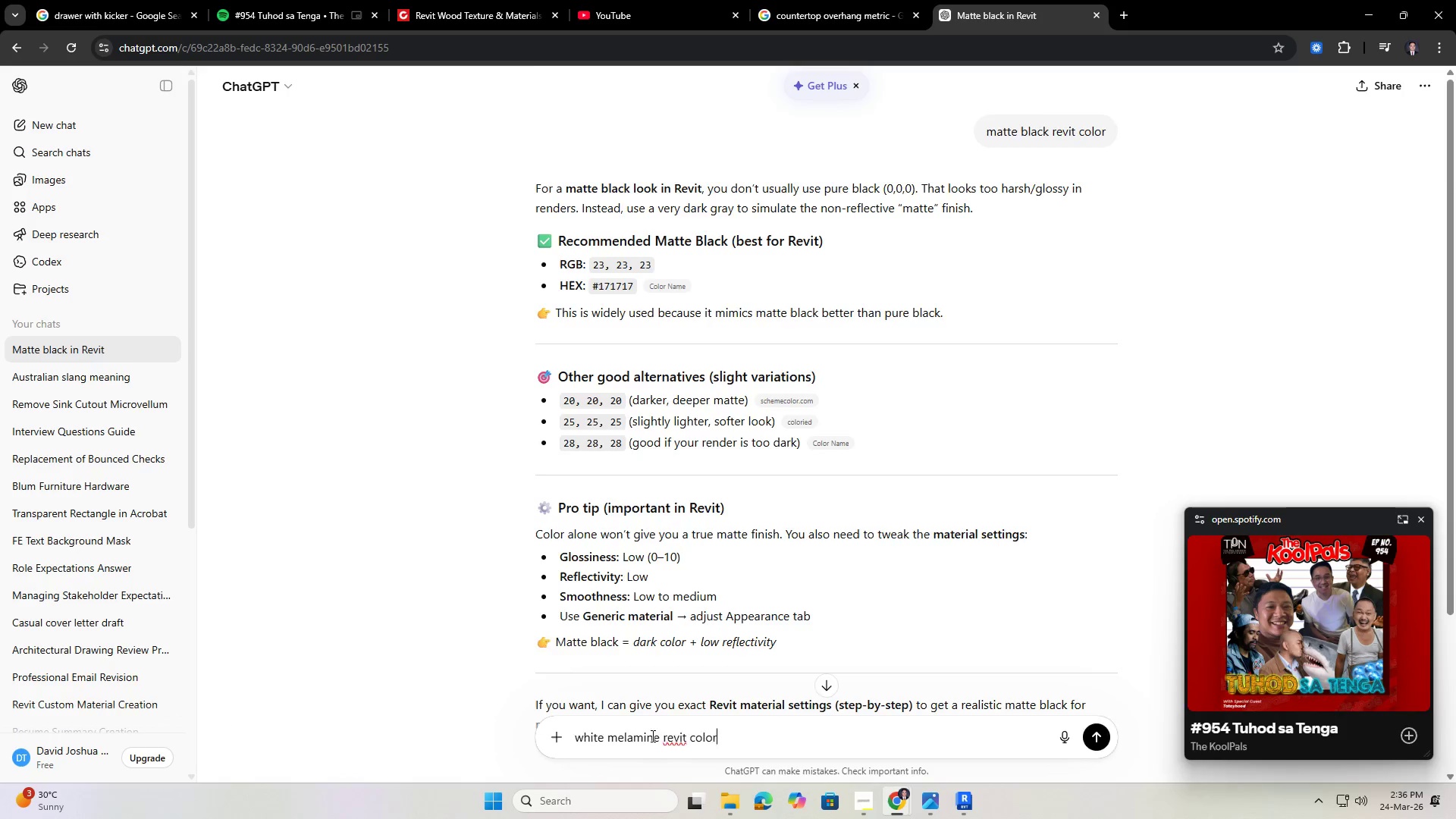 
key(Enter)
 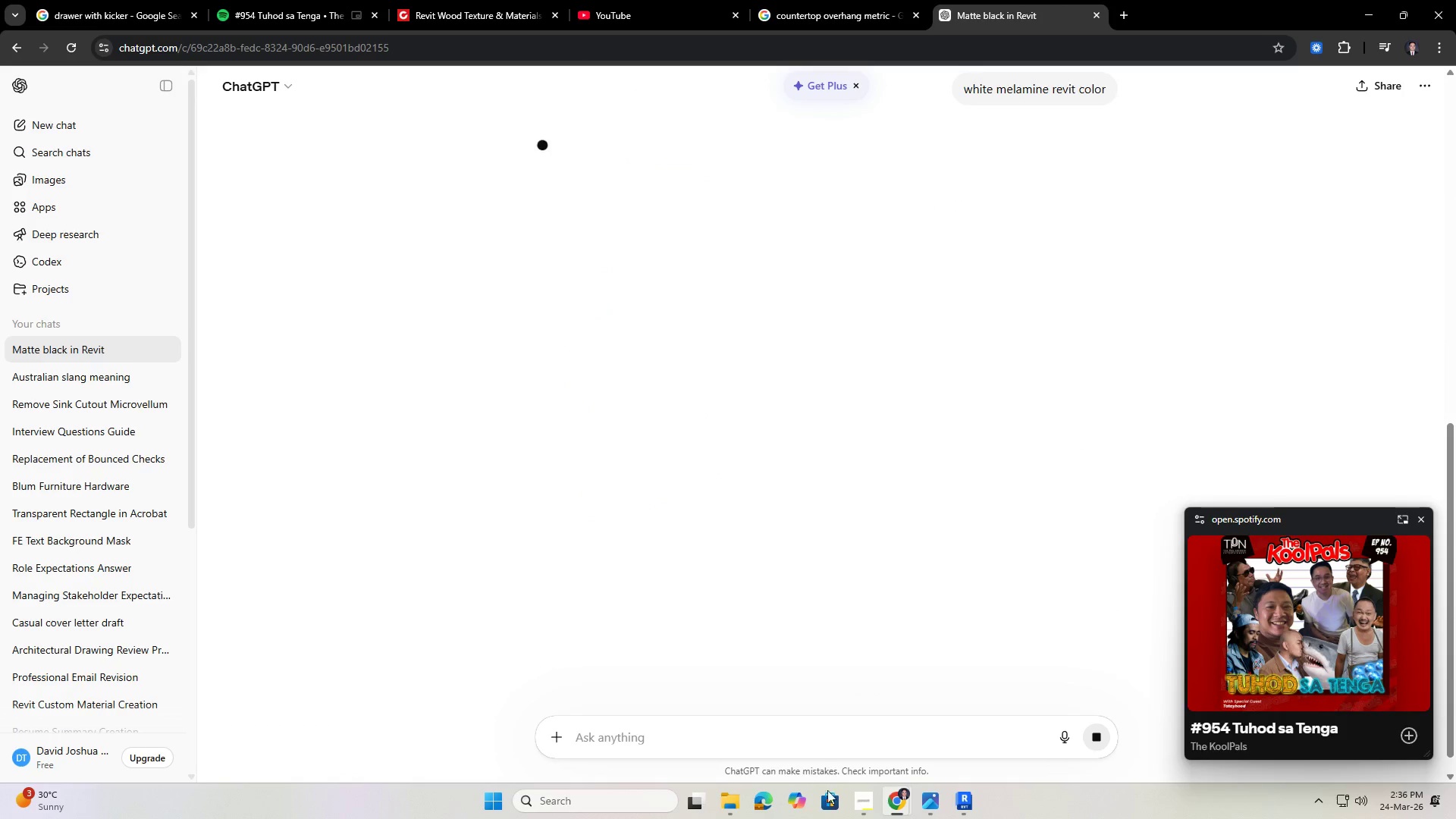 
left_click([872, 815])